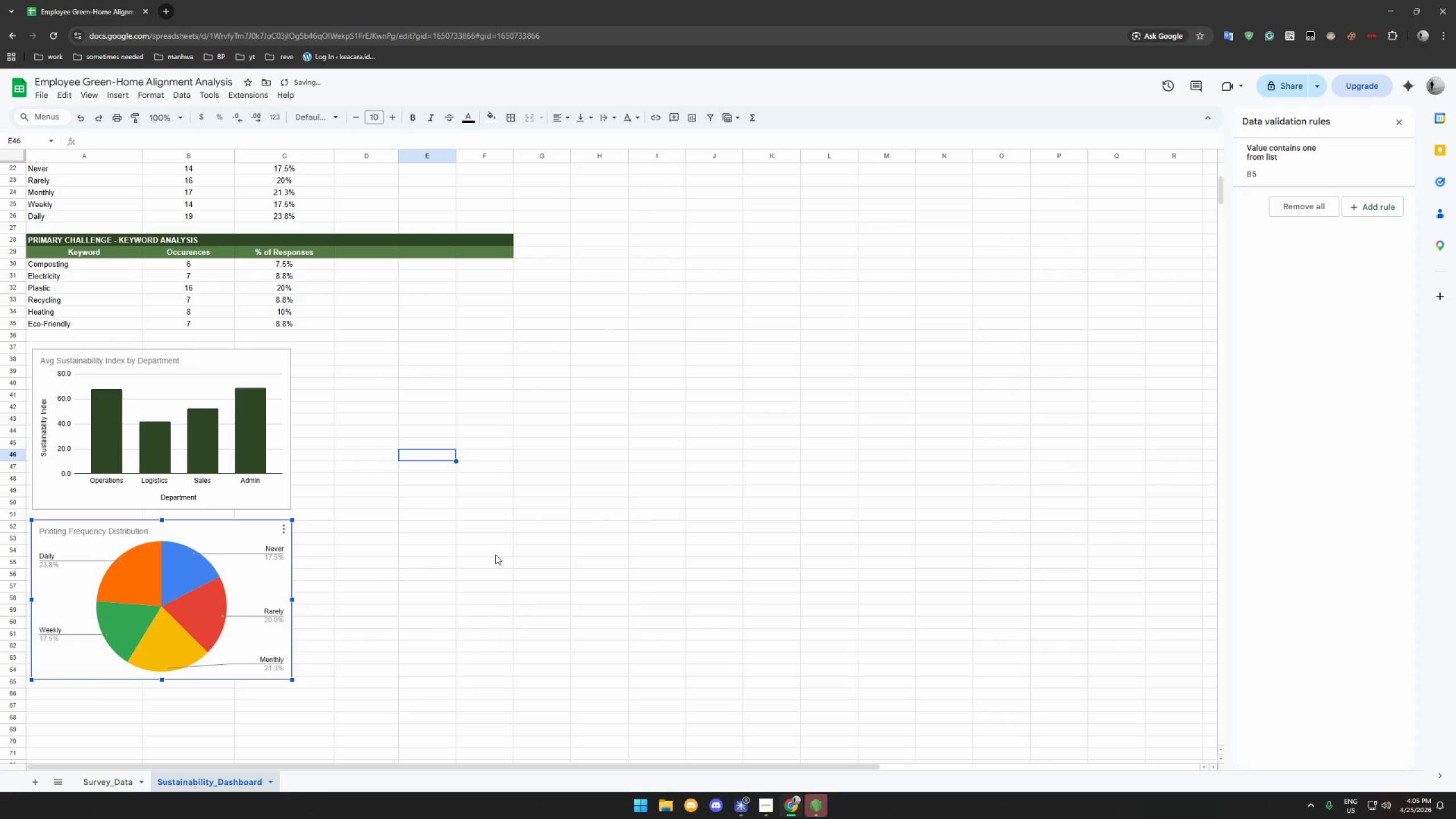 
left_click([522, 563])